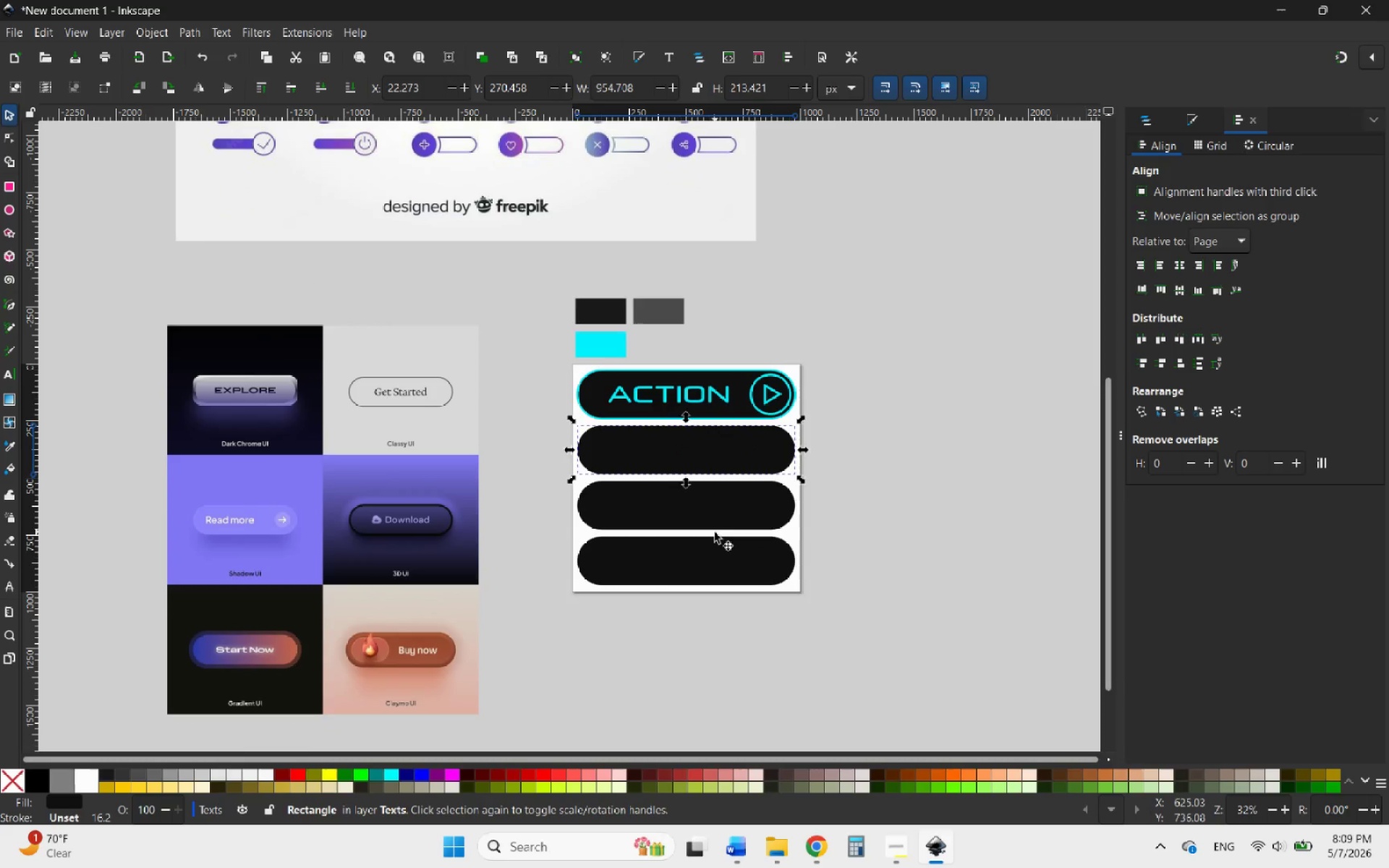 
left_click([714, 552])
 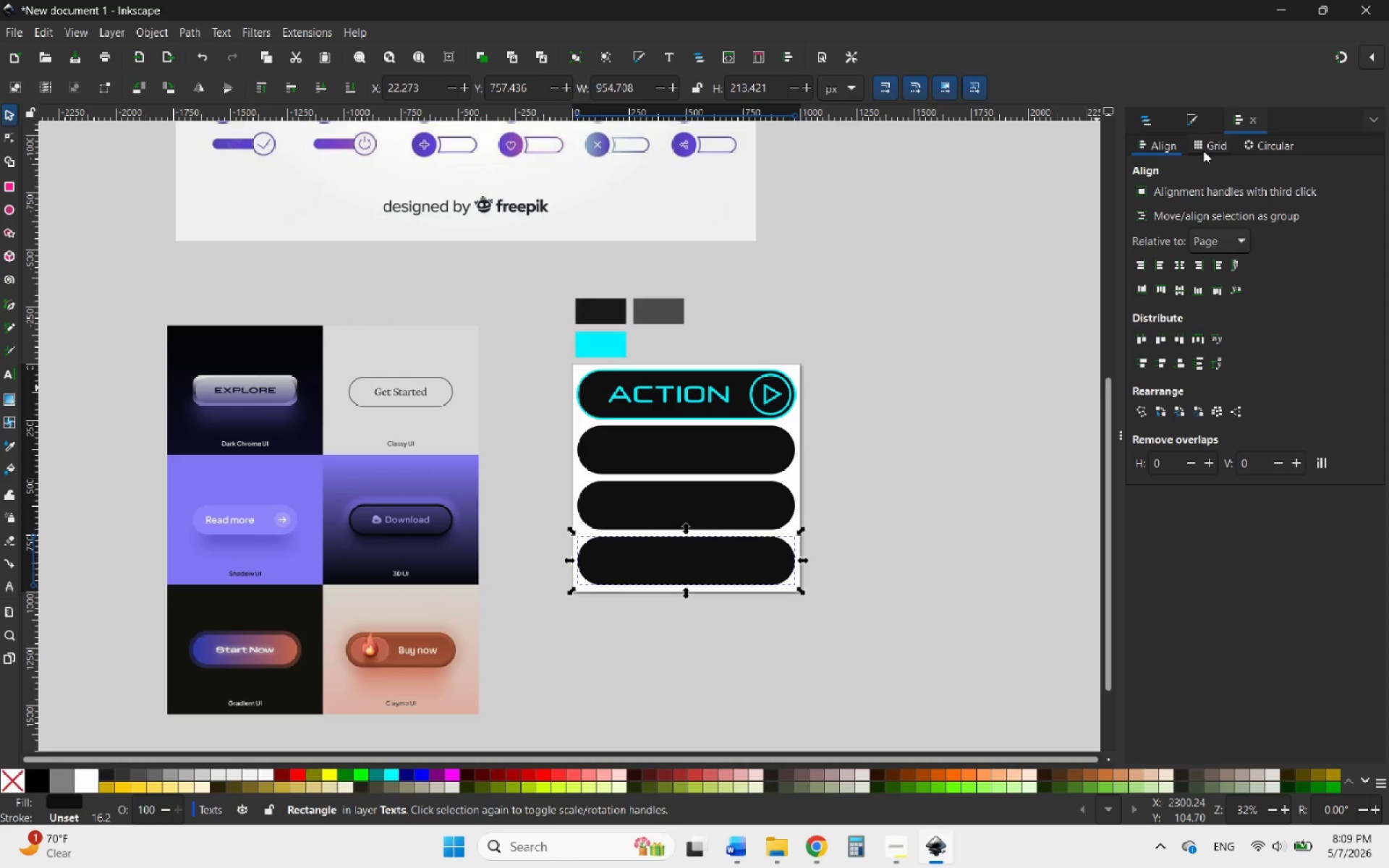 
left_click([1199, 114])
 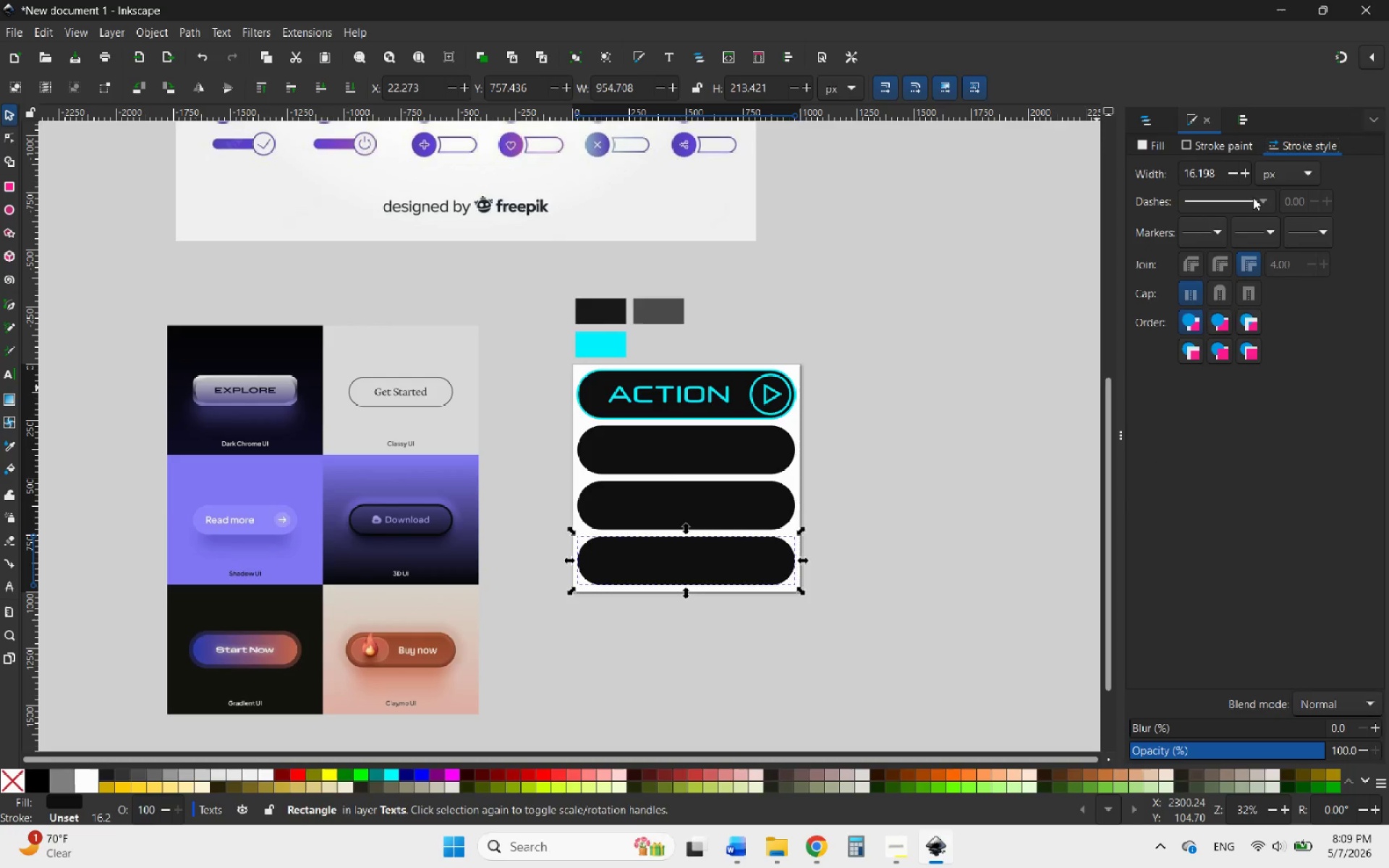 
left_click([1258, 197])
 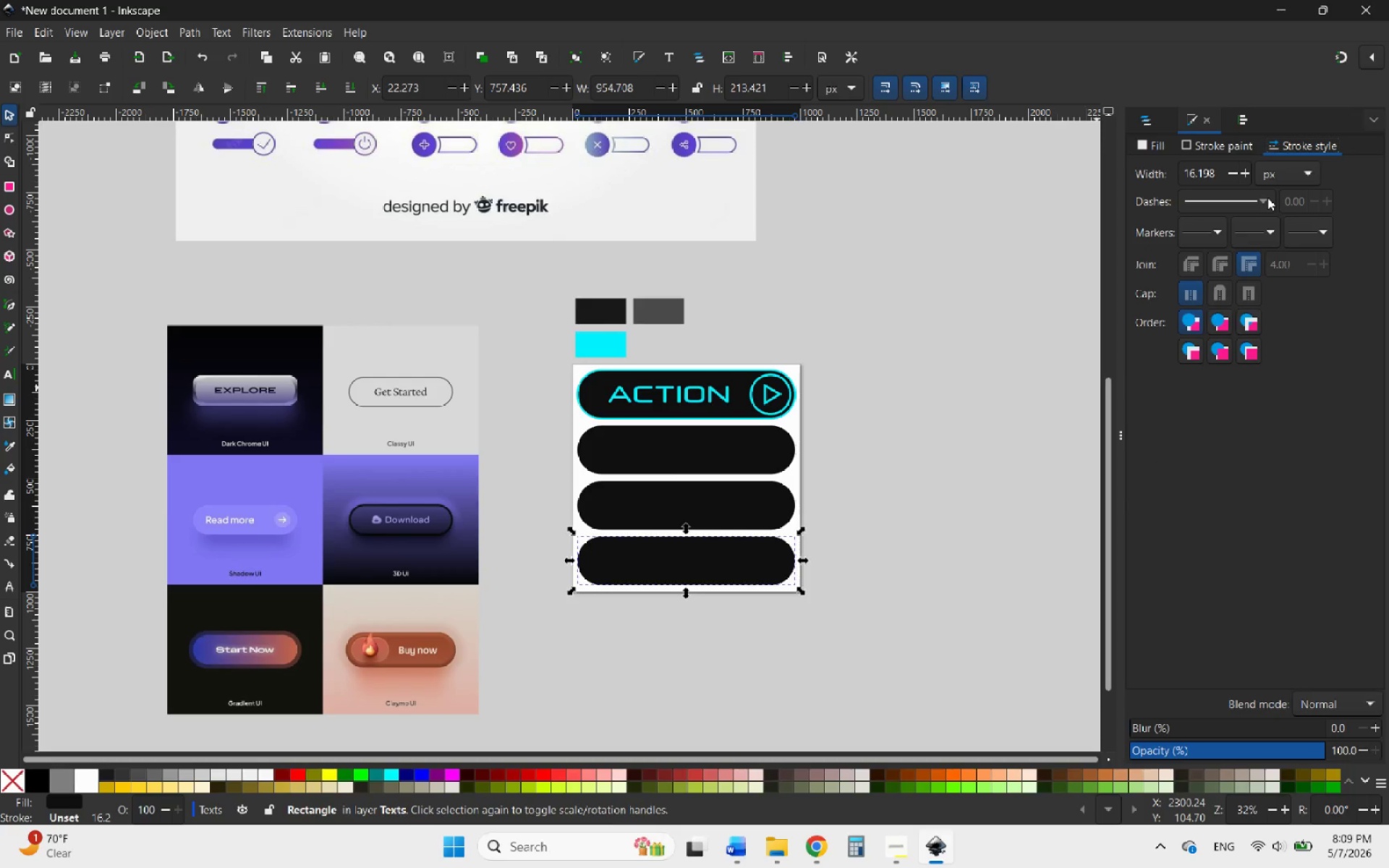 
left_click([1267, 197])
 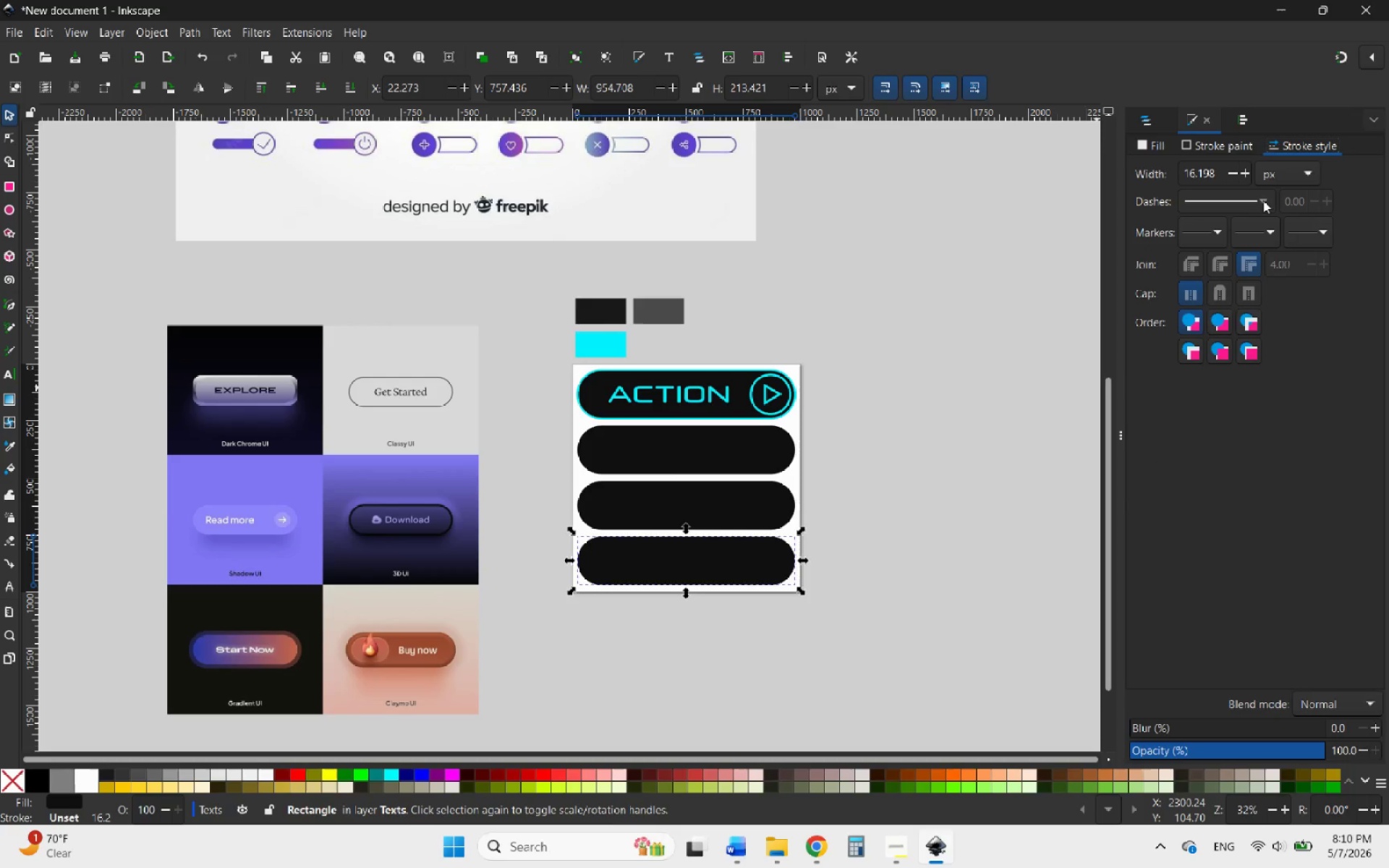 
double_click([1263, 200])
 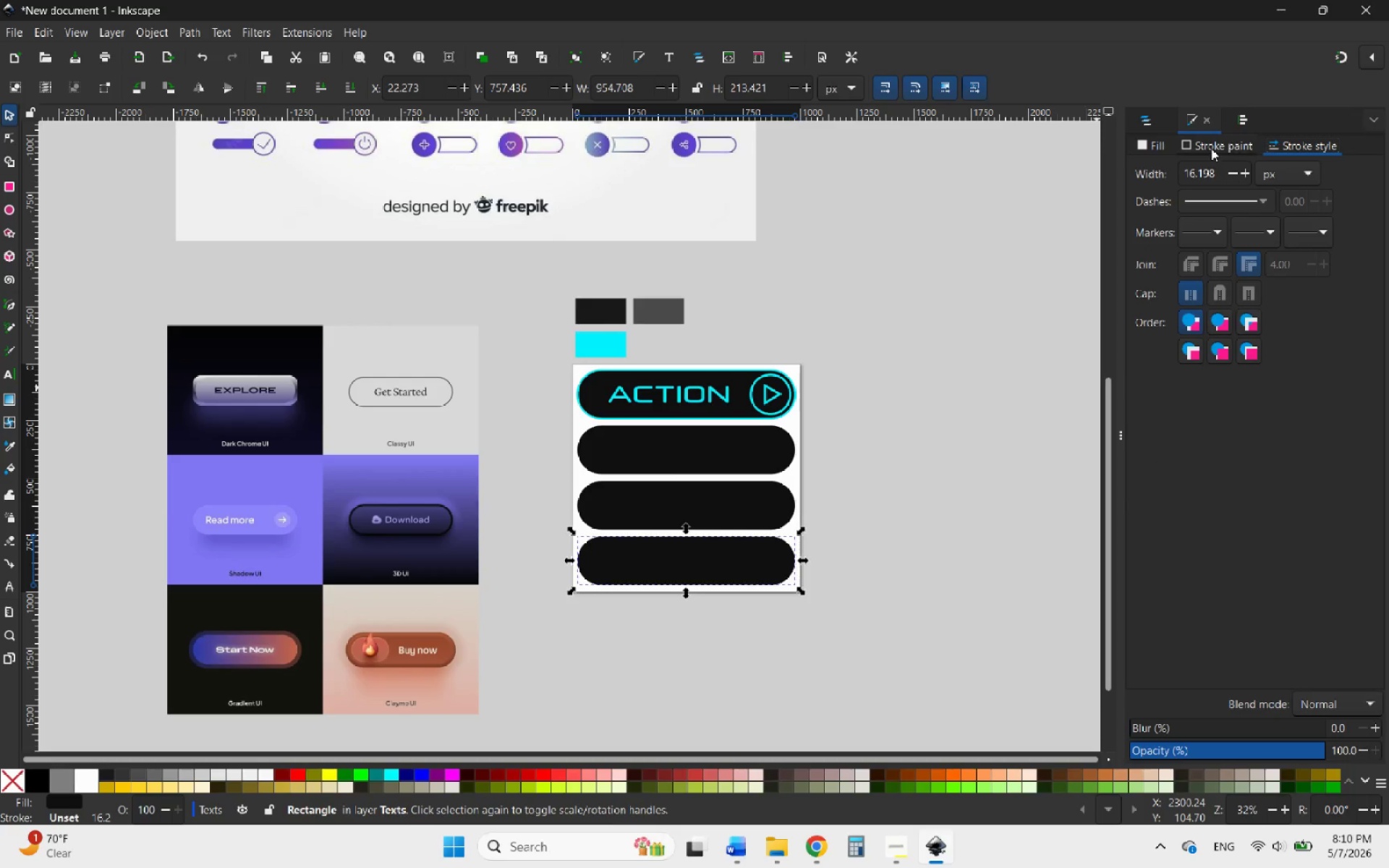 
left_click([1210, 147])
 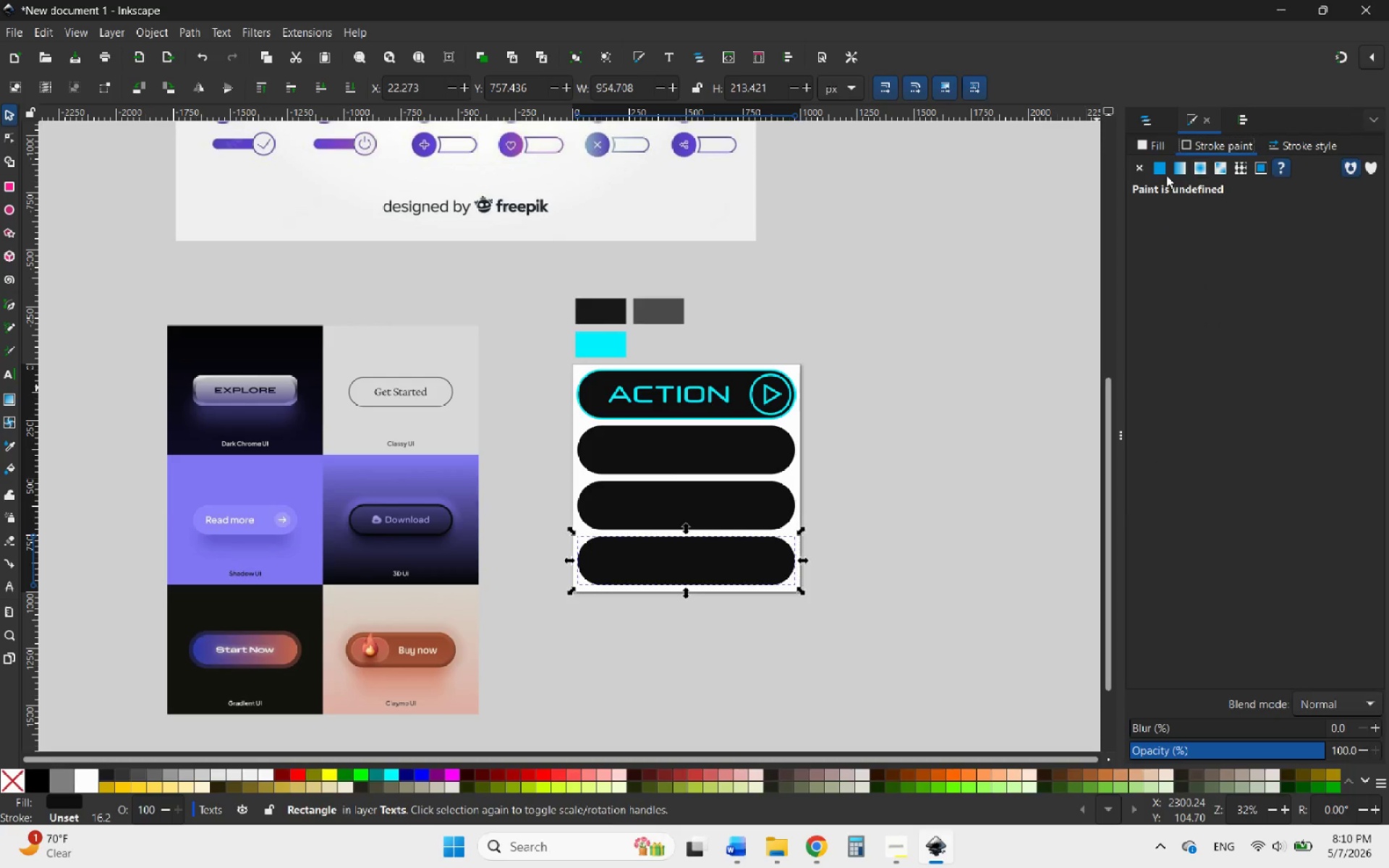 
left_click([1161, 167])
 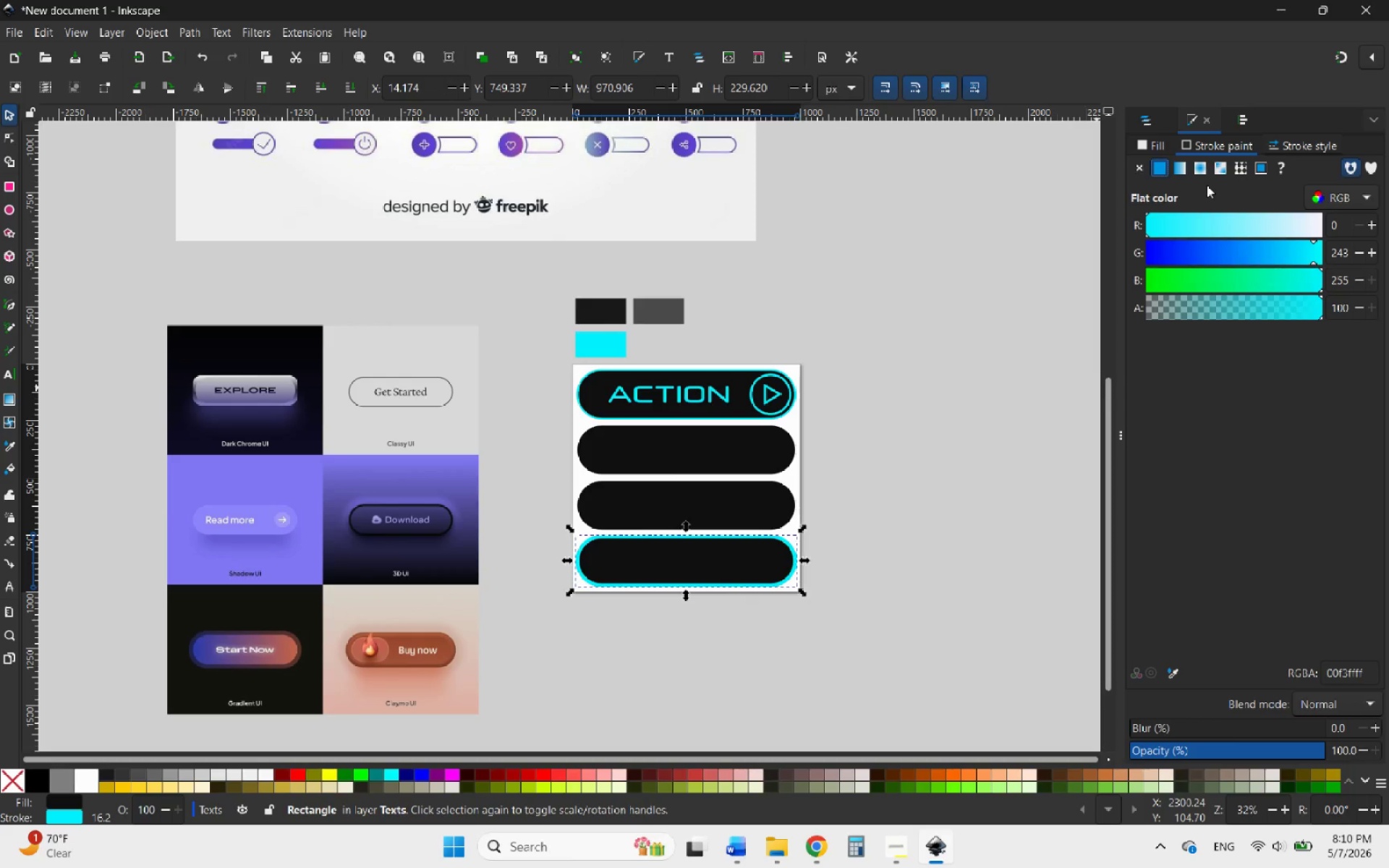 
left_click([897, 838])